 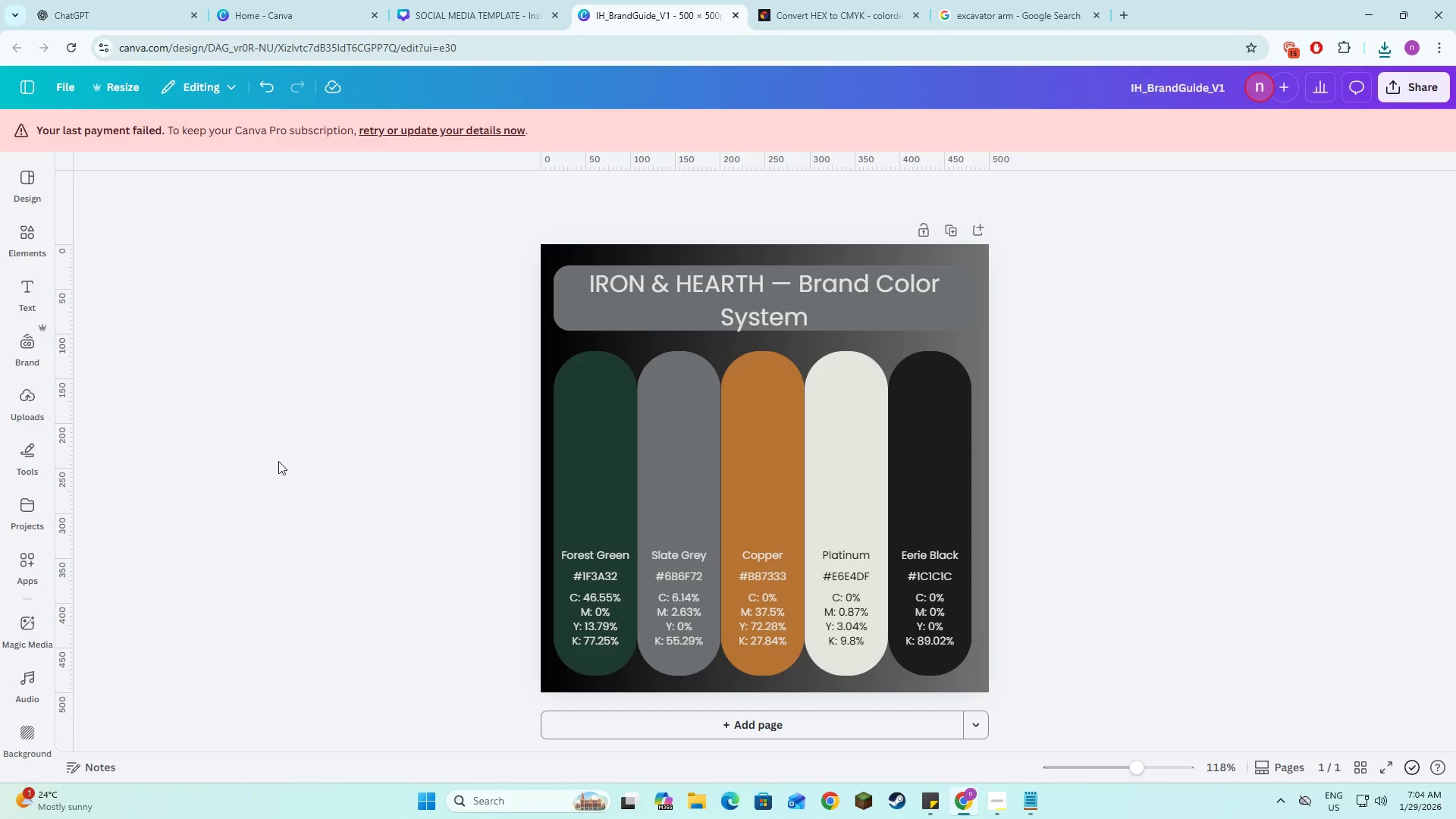 
left_click([448, 0])
 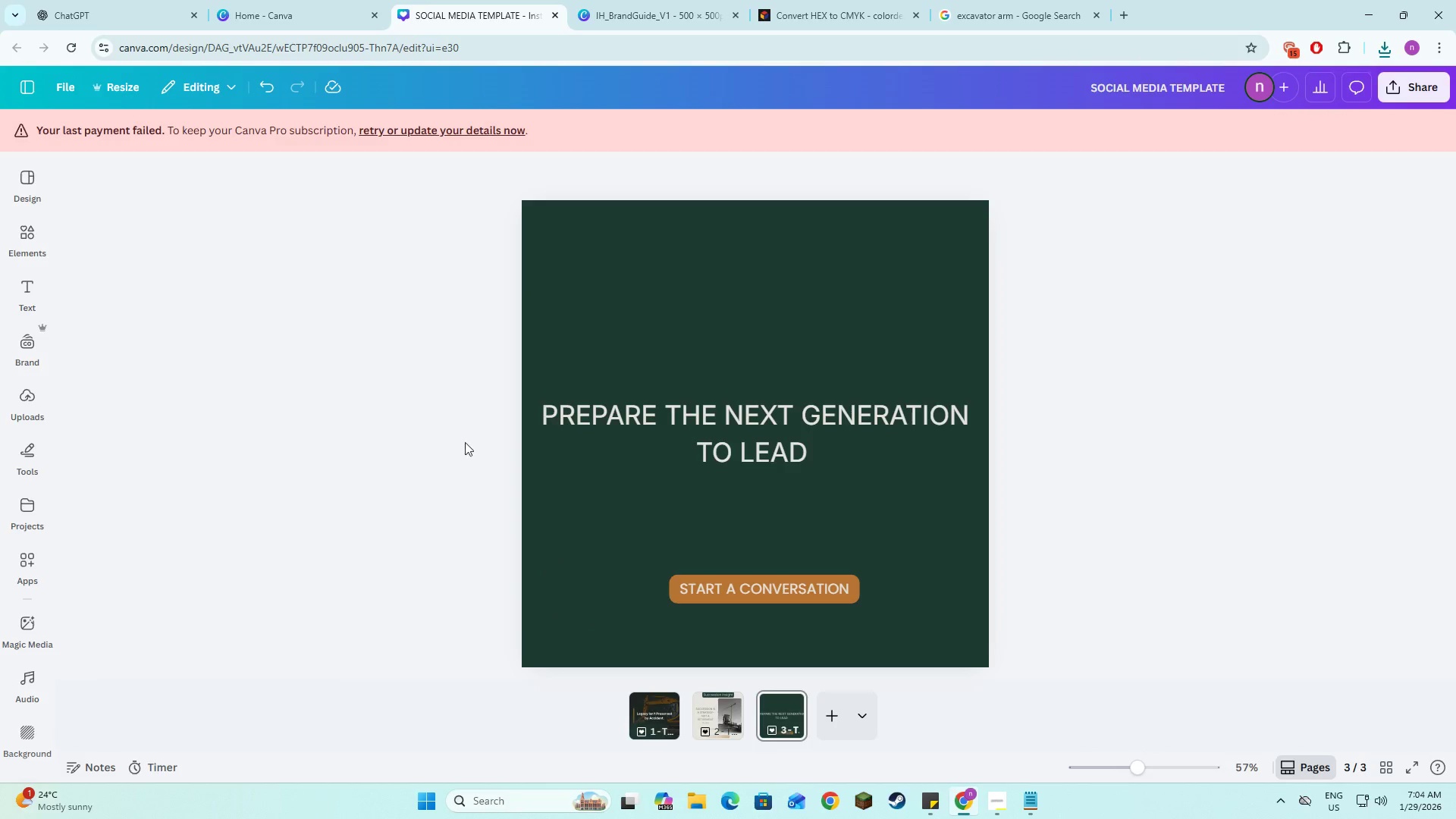 
left_click([641, 433])
 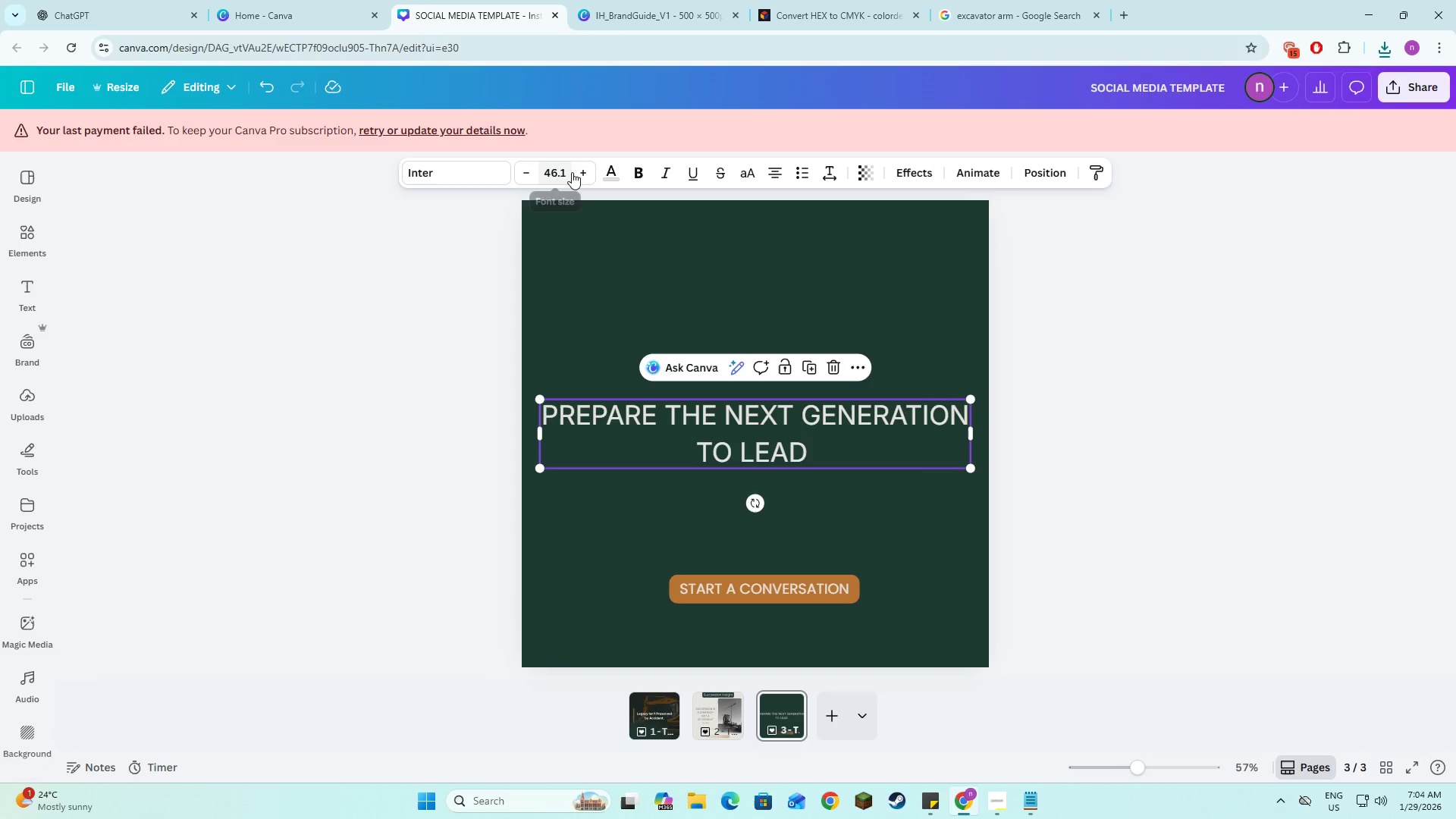 
left_click([579, 177])
 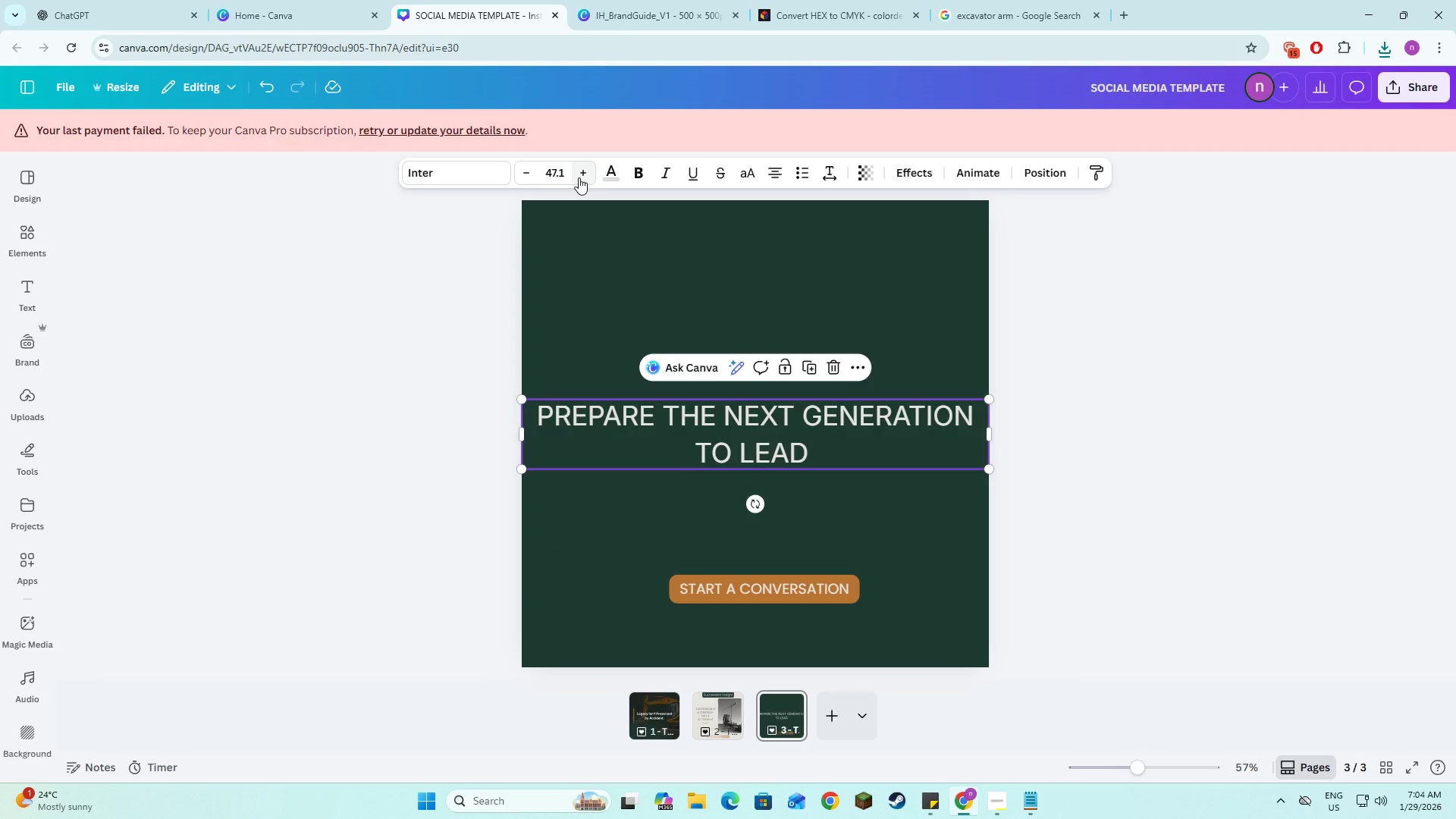 
left_click([579, 177])
 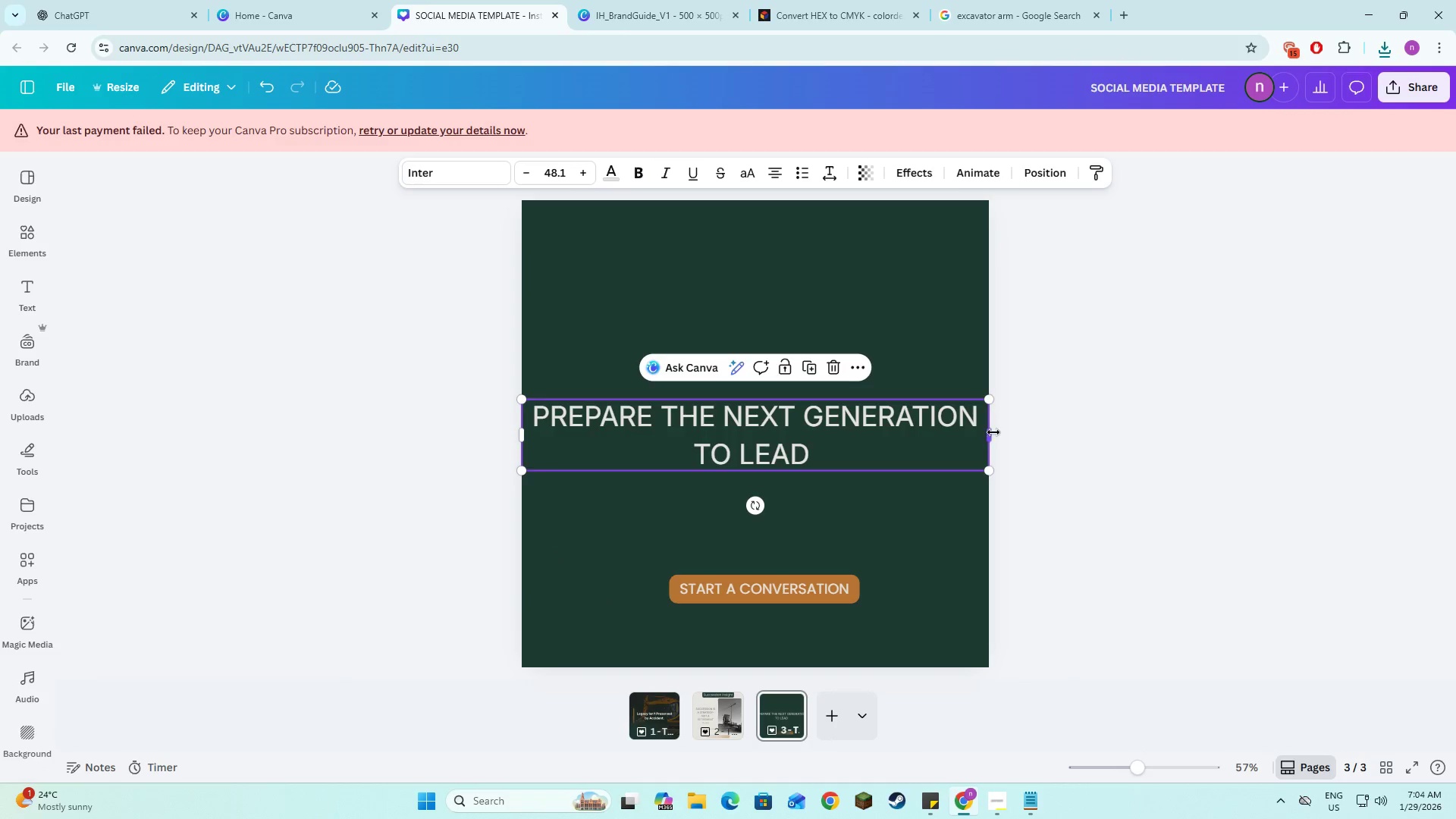 
left_click_drag(start_coordinate=[991, 432], to_coordinate=[956, 438])
 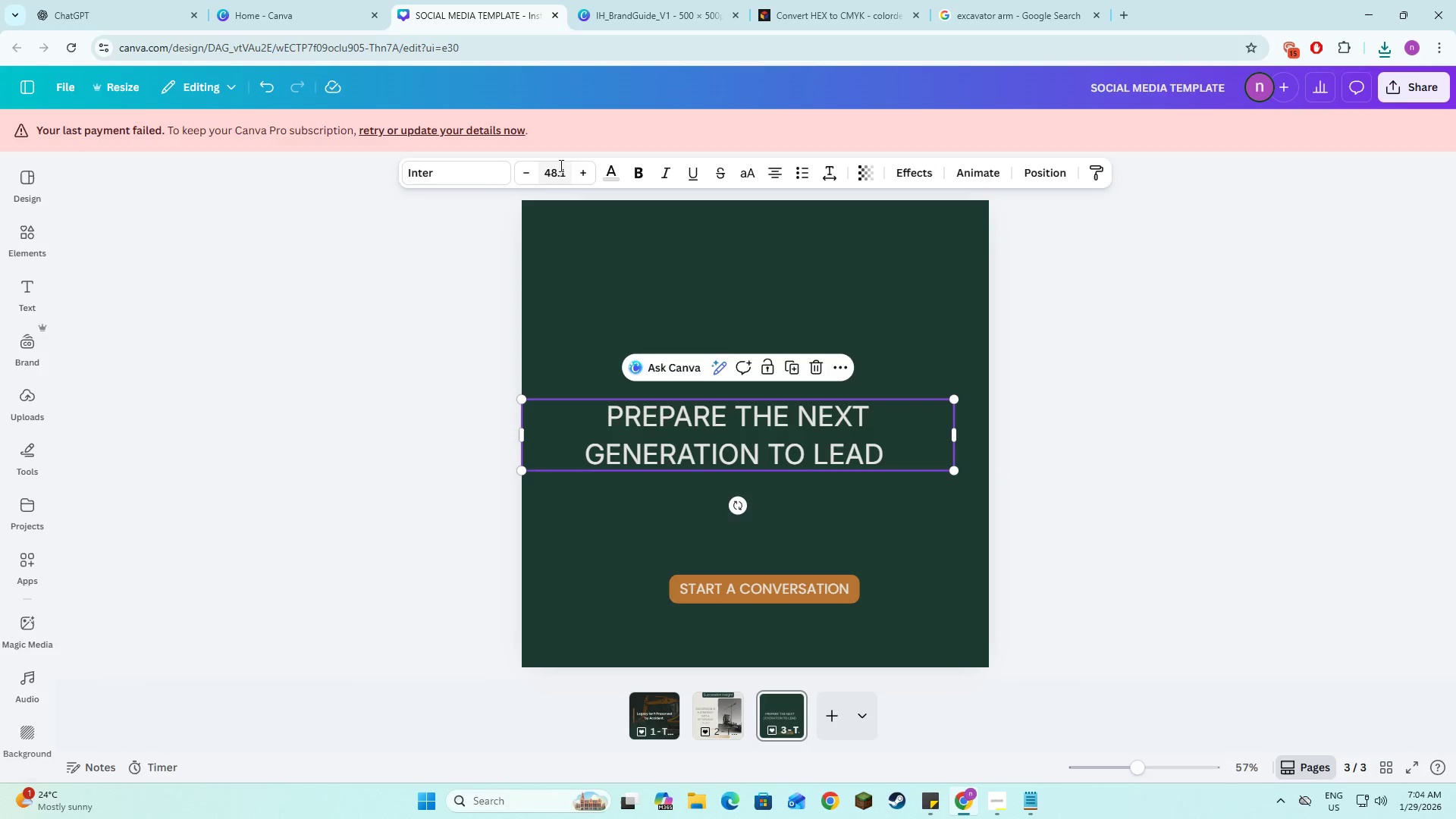 
left_click([571, 165])
 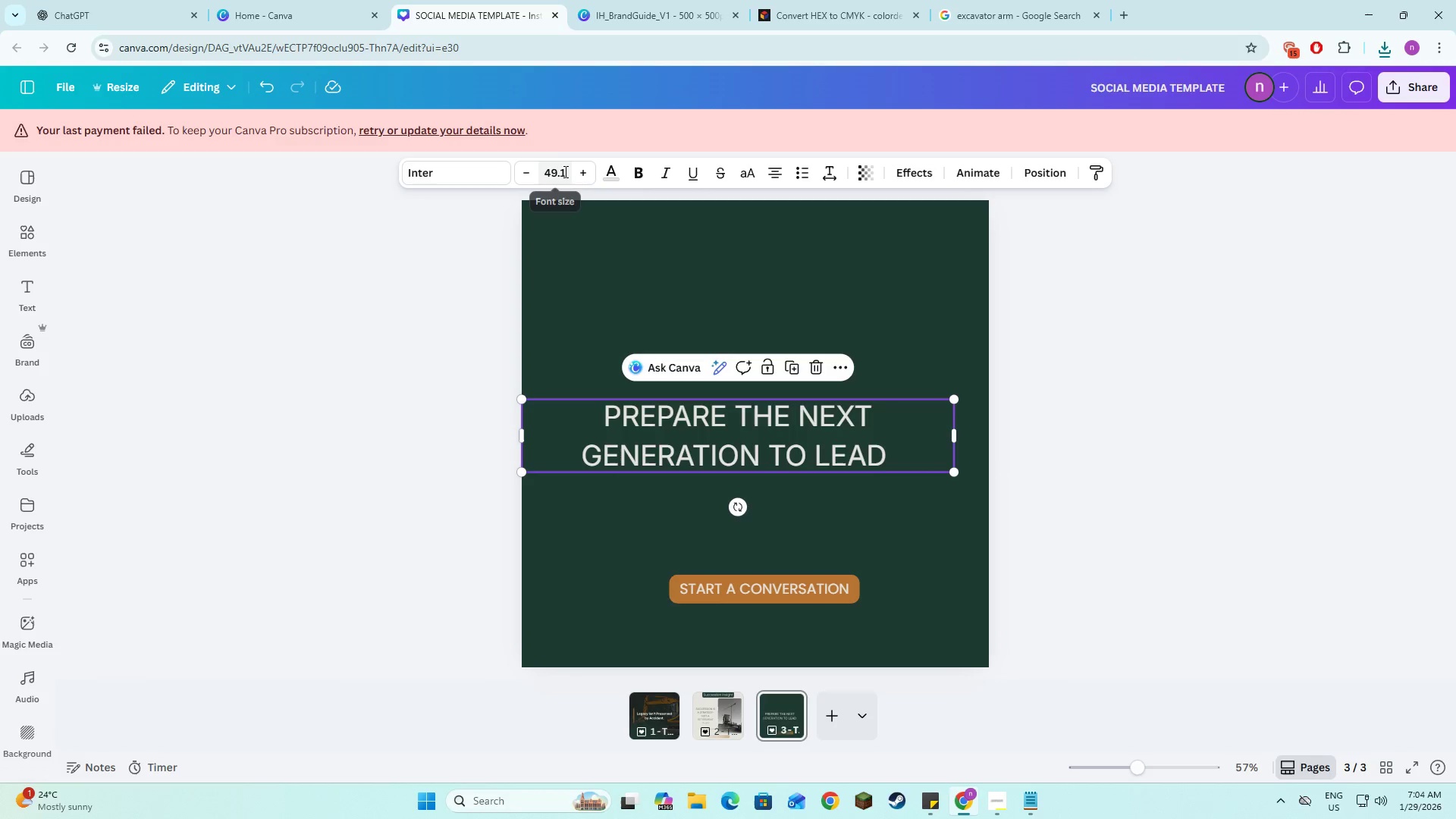 
left_click([562, 172])
 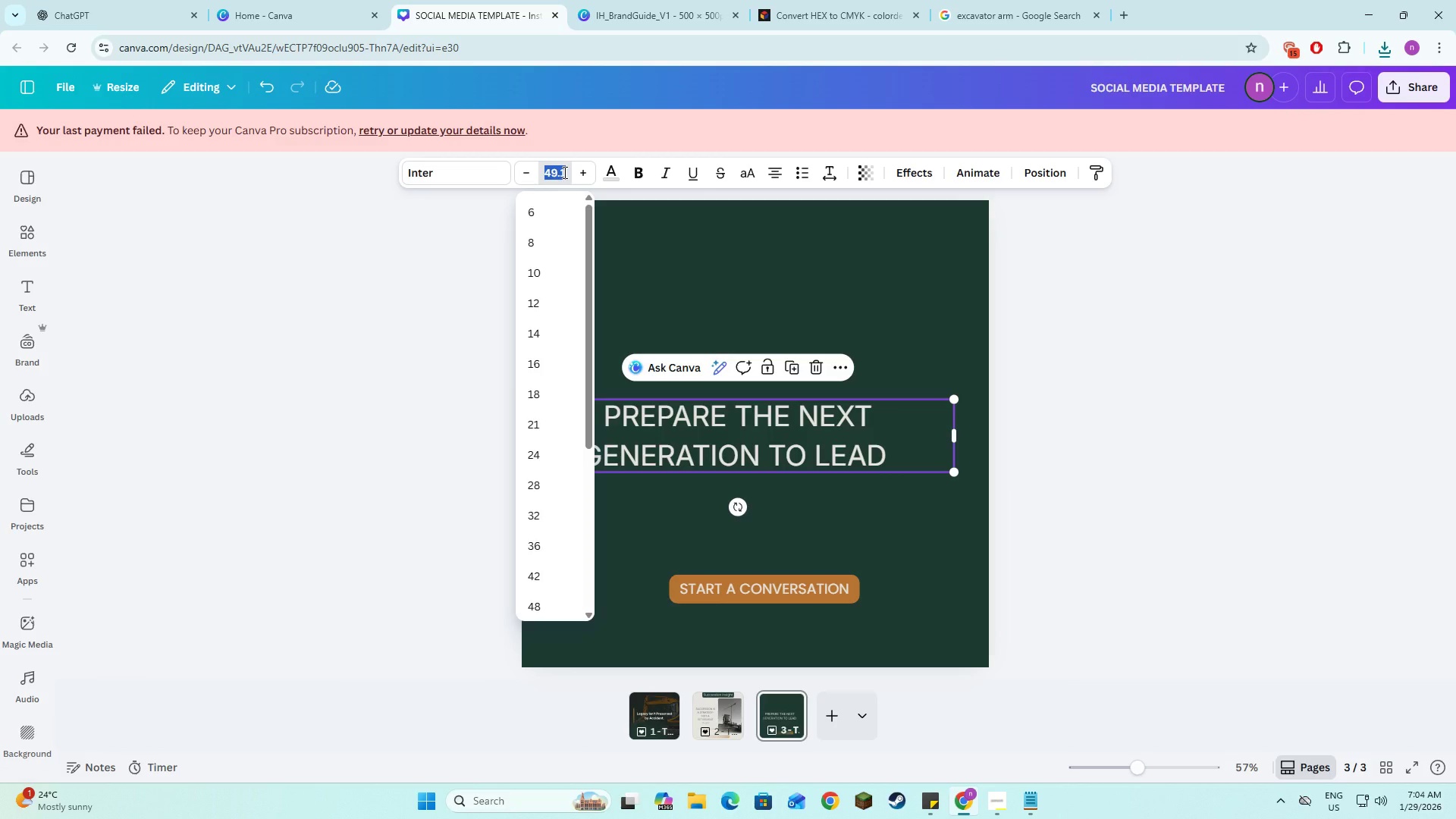 
type(50)
 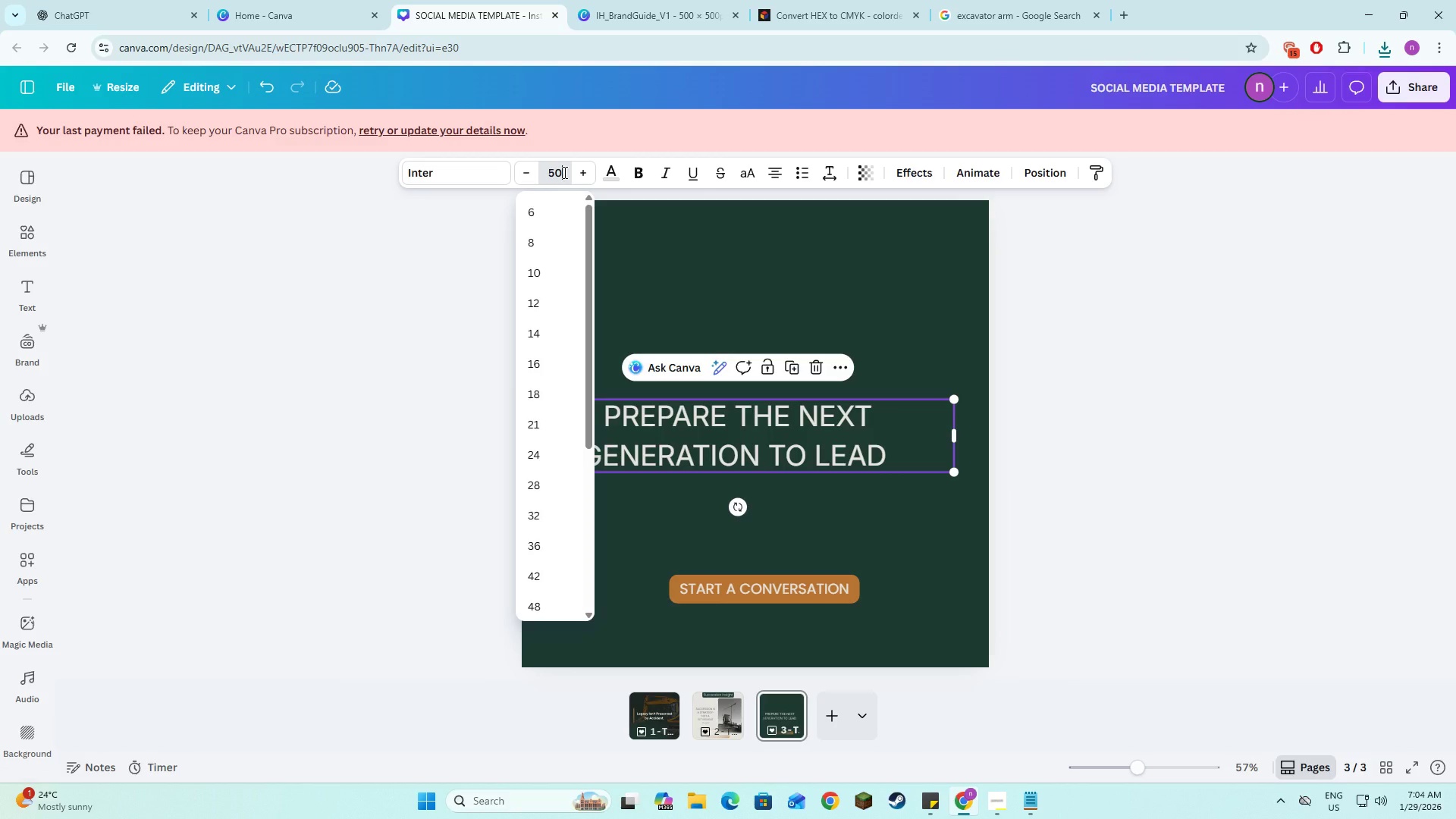 
key(Enter)
 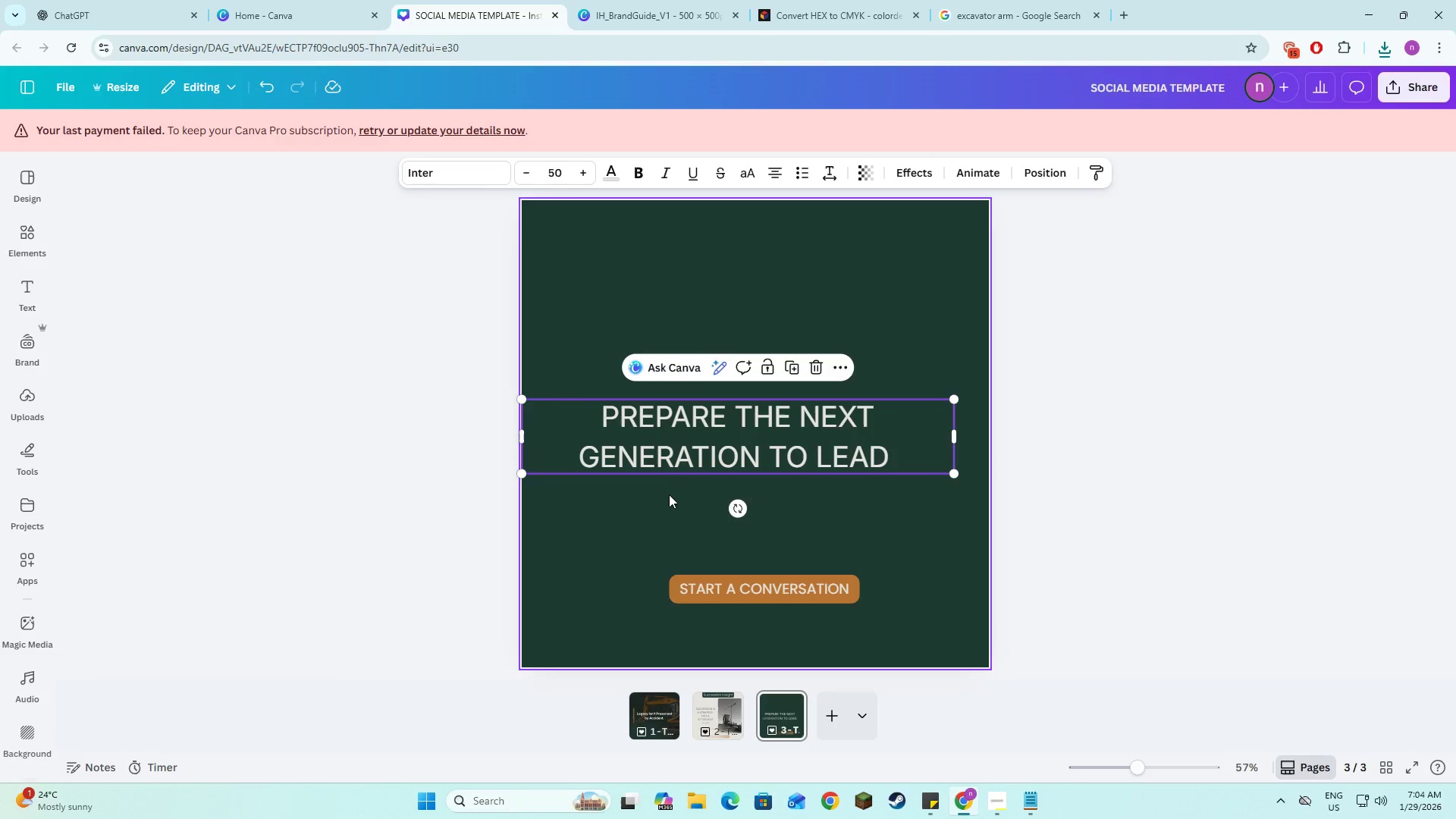 
double_click([672, 441])
 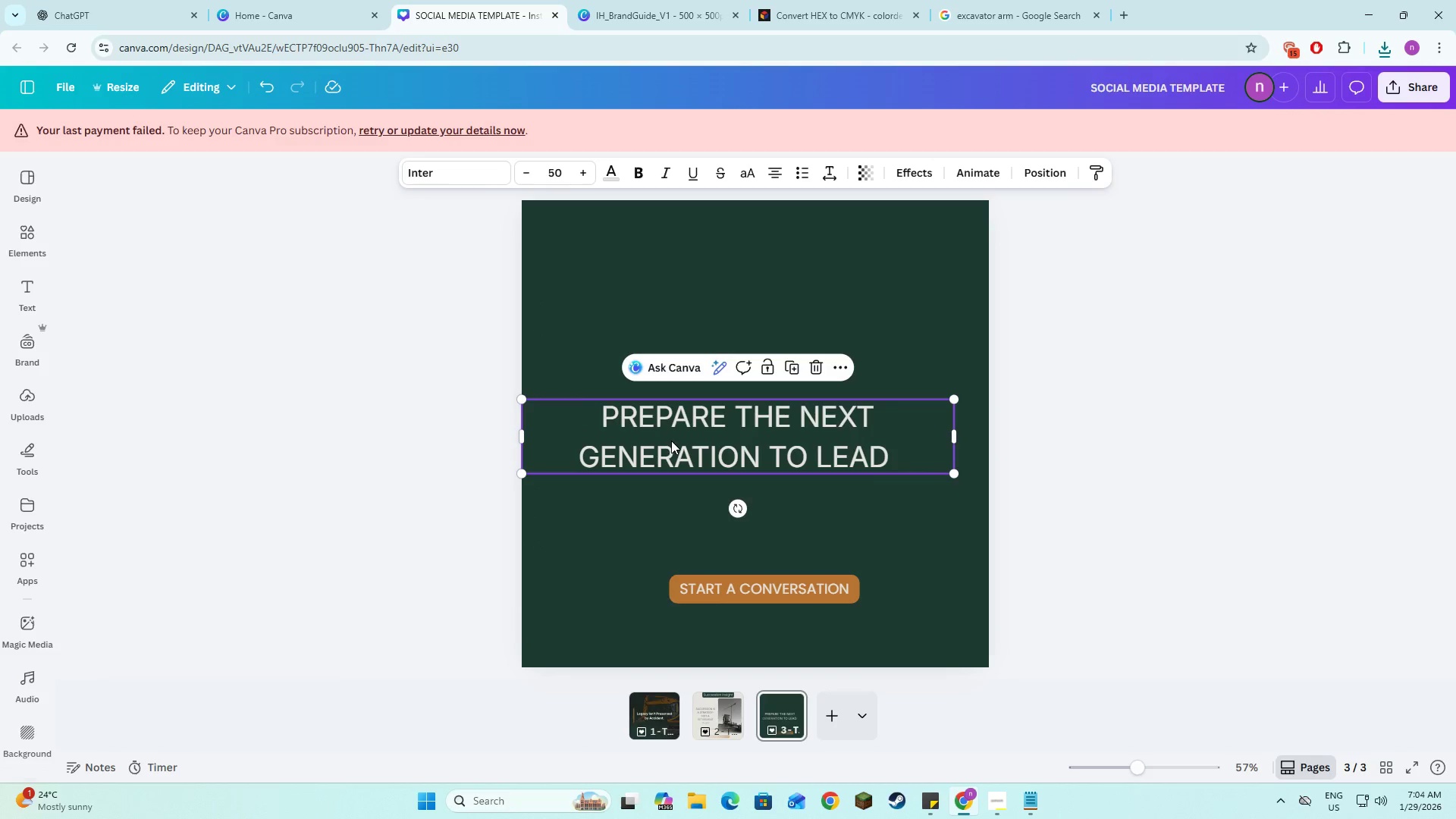 
left_click_drag(start_coordinate=[671, 441], to_coordinate=[686, 438])
 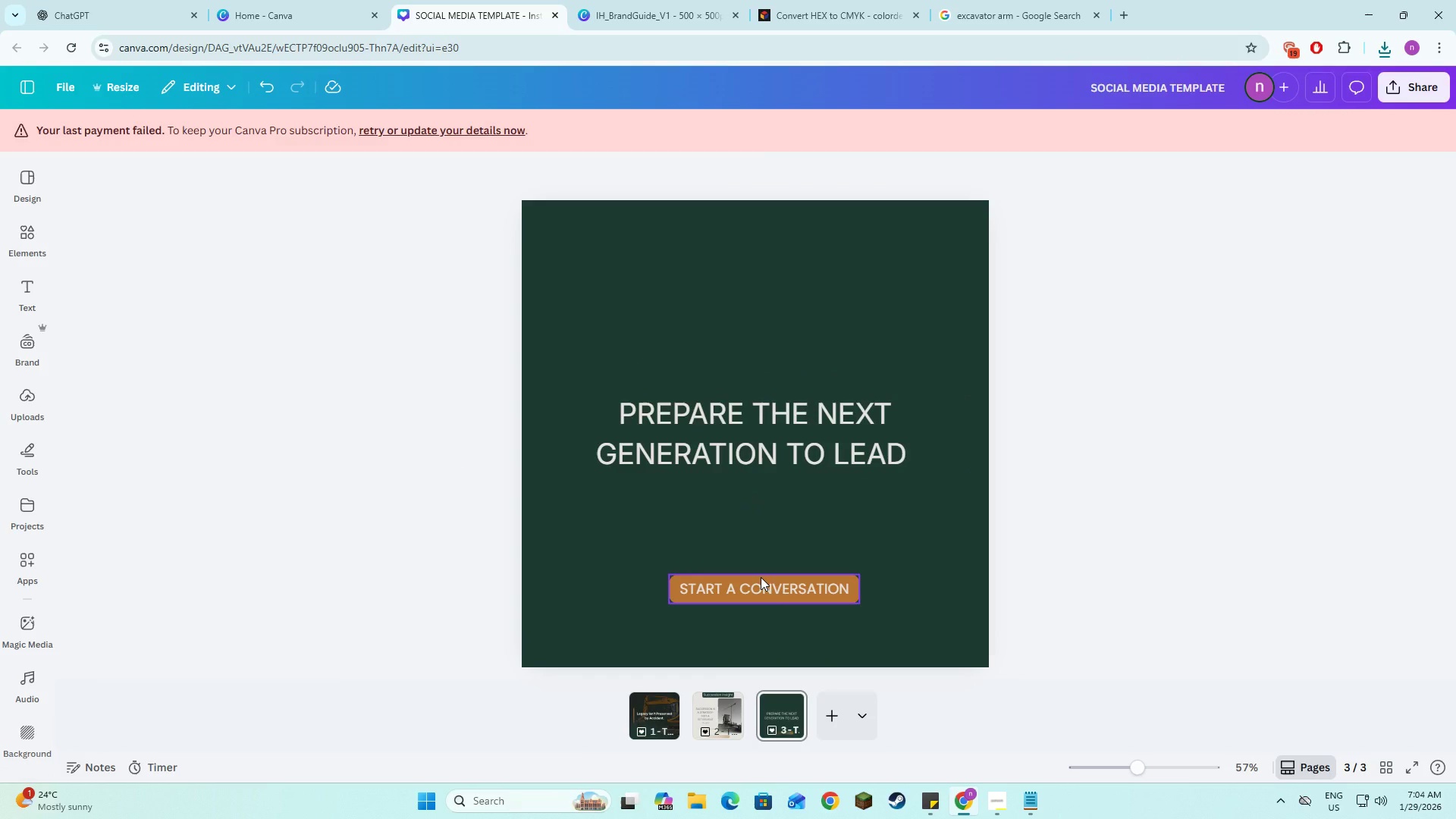 
left_click([350, 520])
 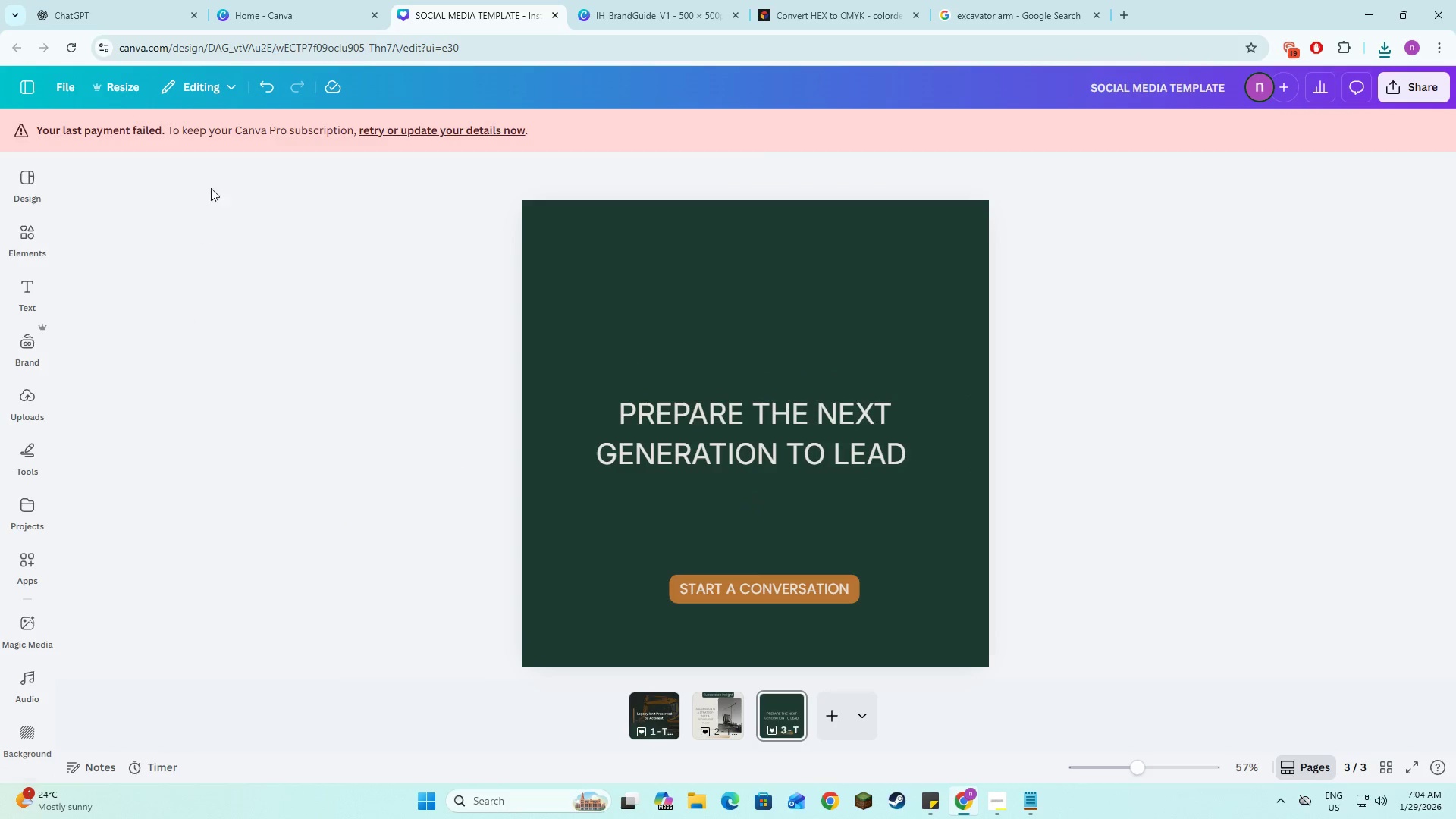 
left_click([319, 354])
 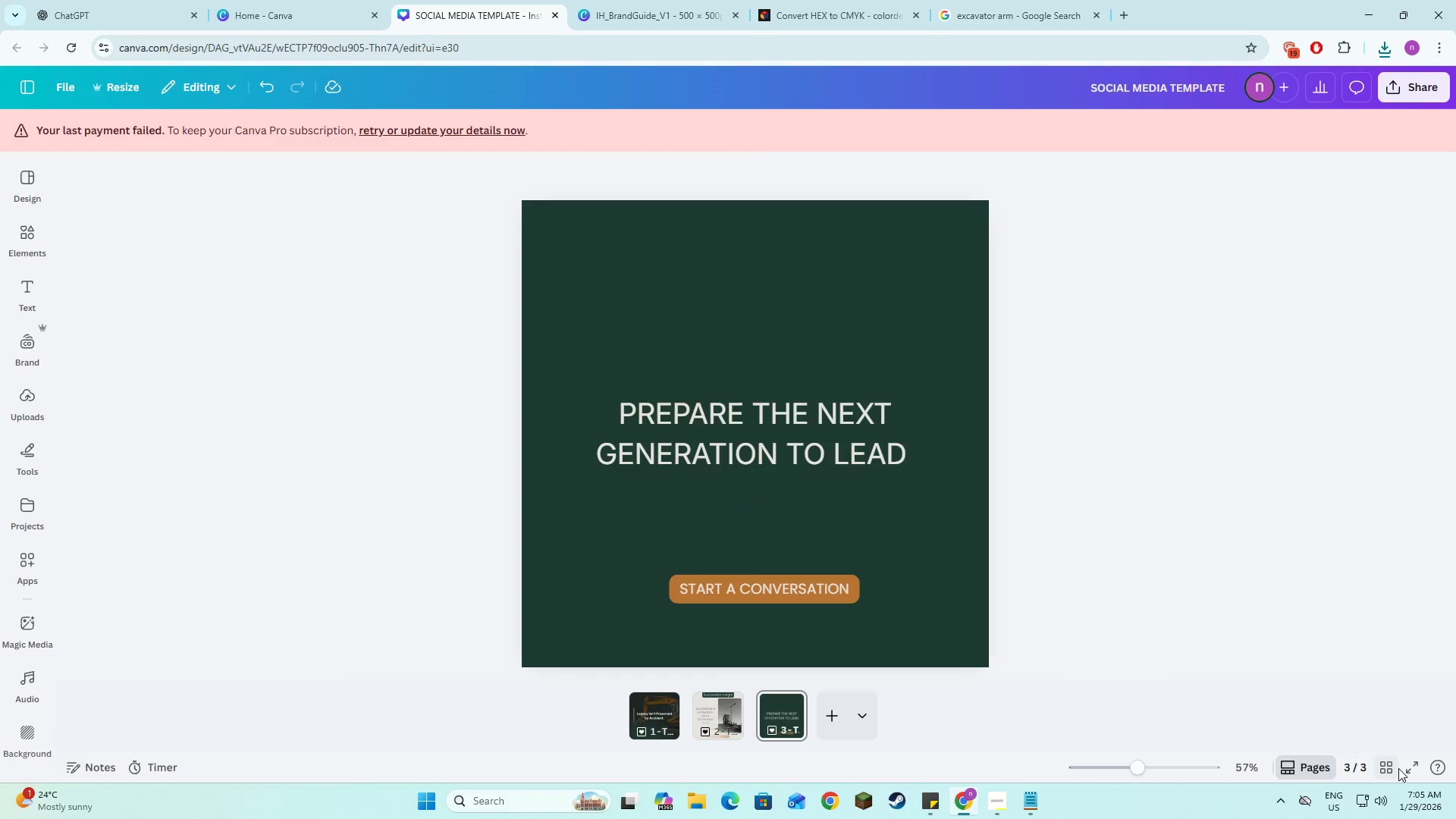 
left_click([1407, 768])
 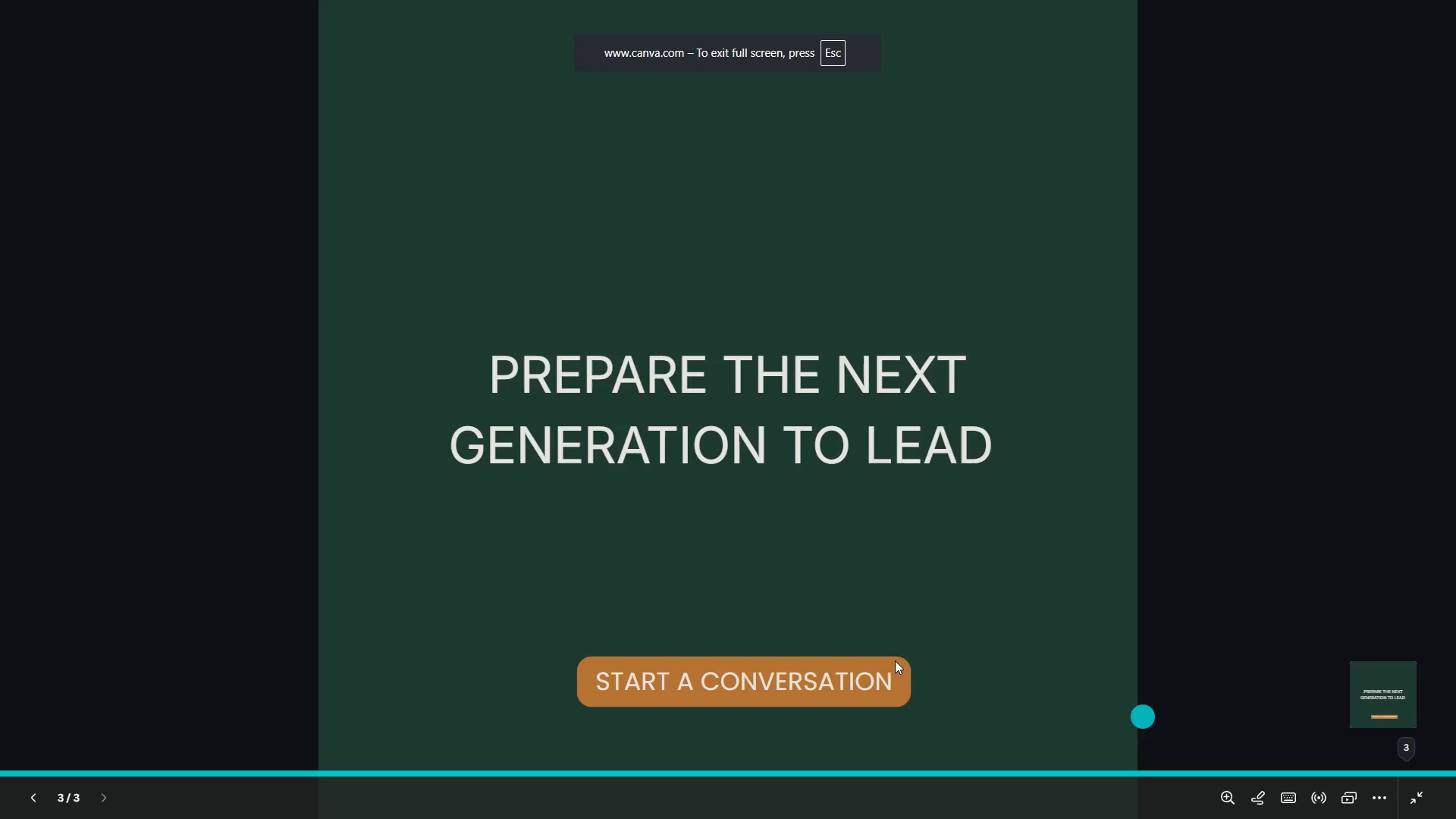 
left_click([141, 469])
 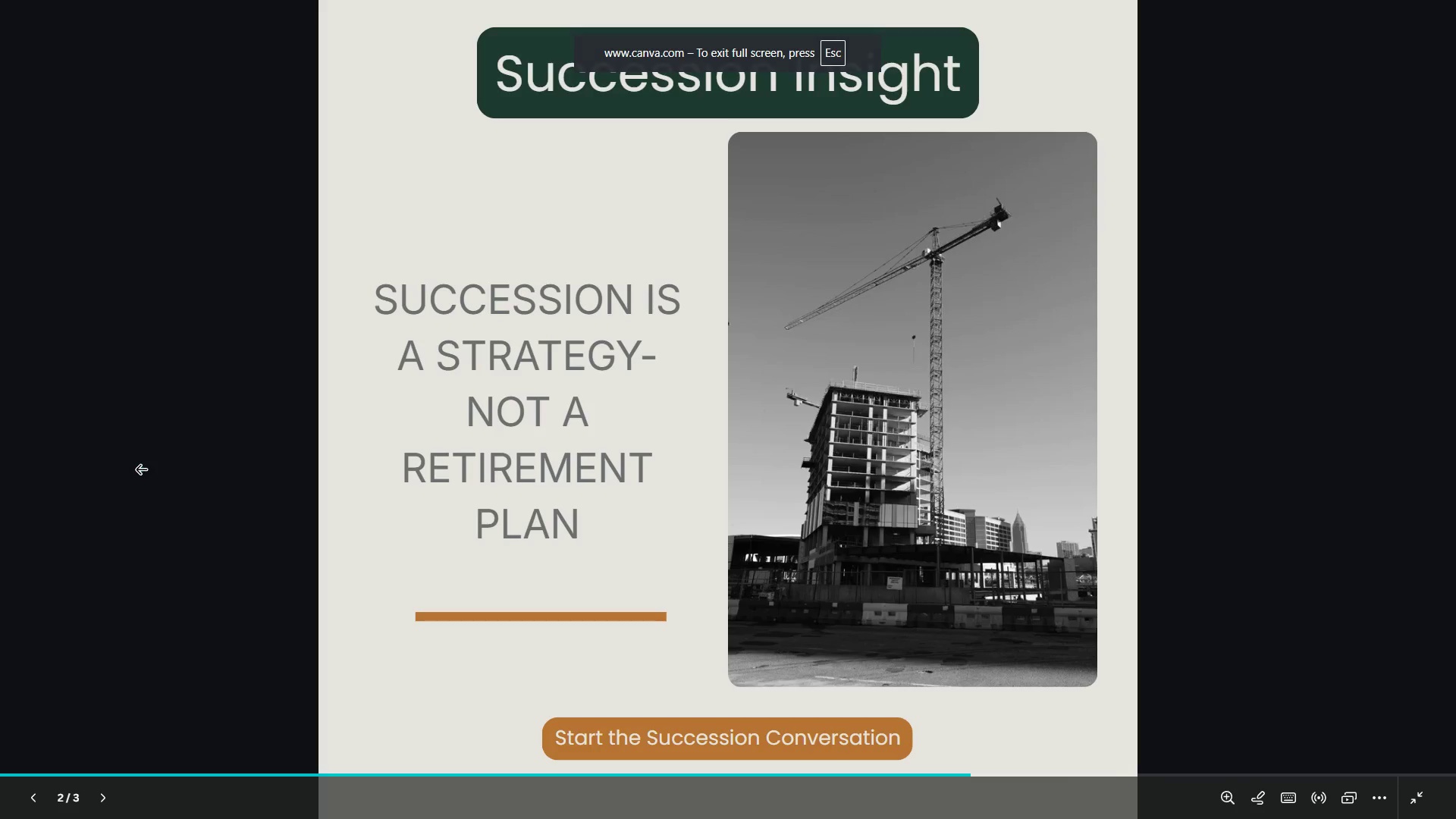 
left_click([141, 469])
 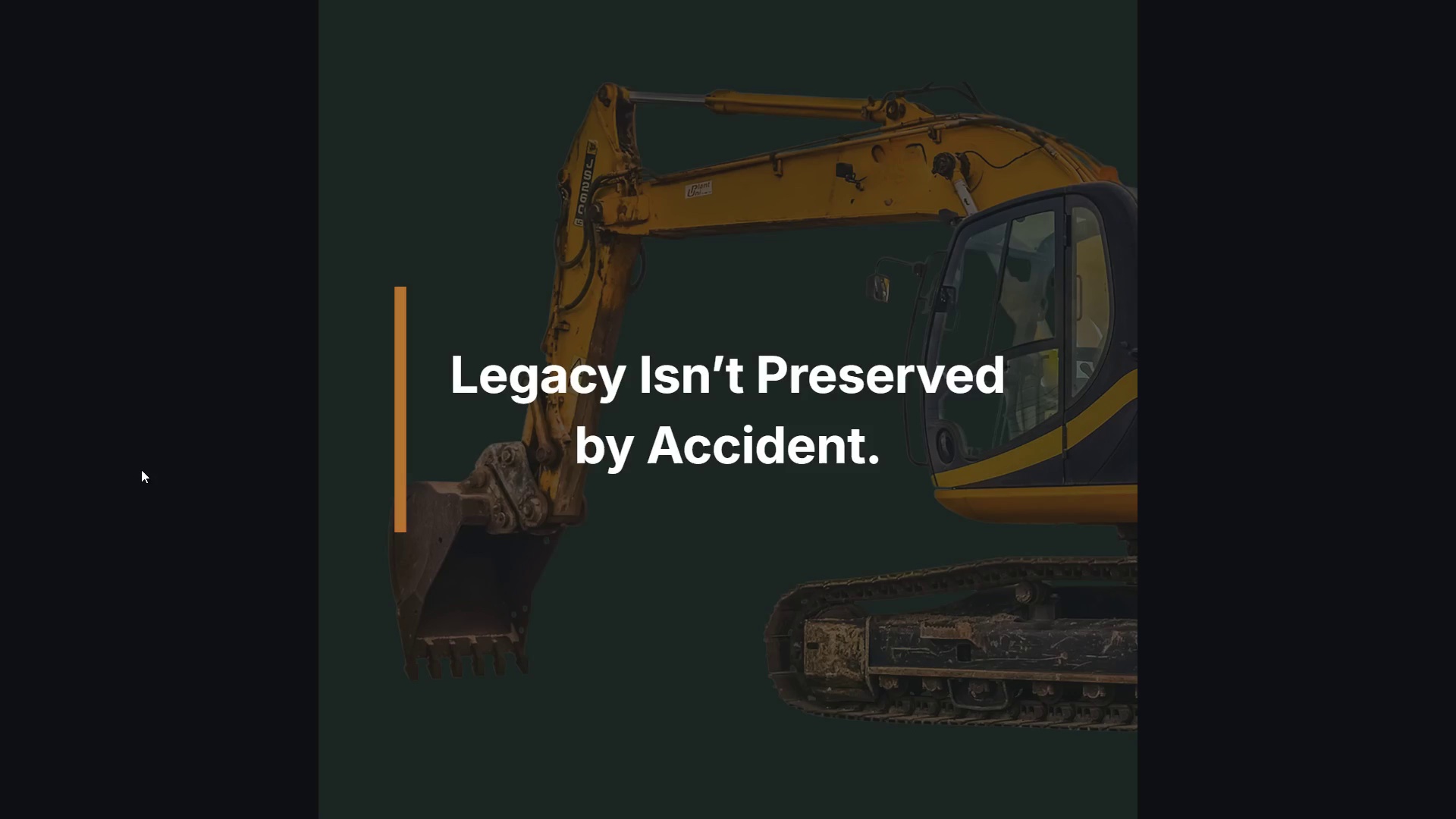 
key(Escape)
 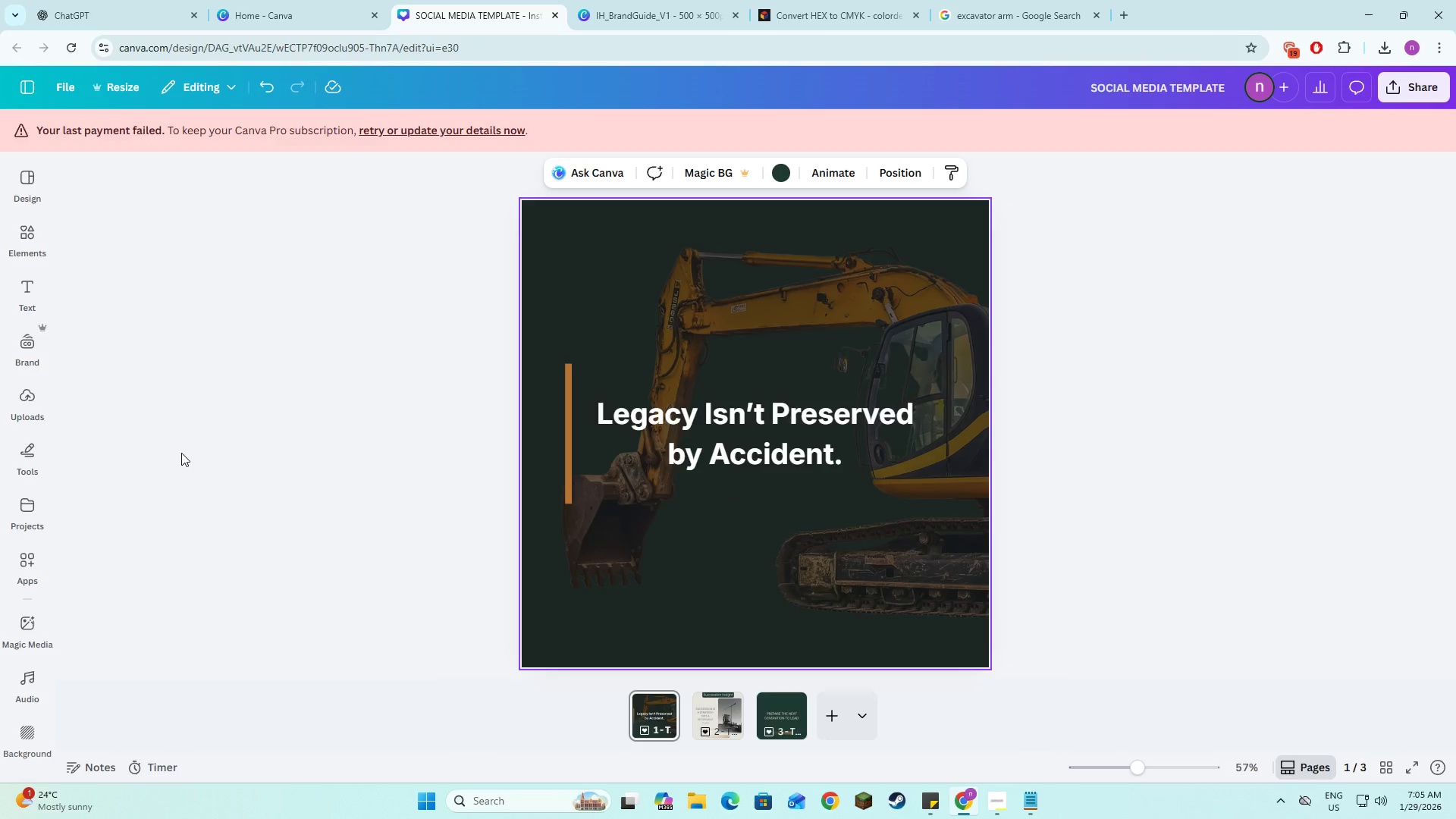 
left_click([191, 453])
 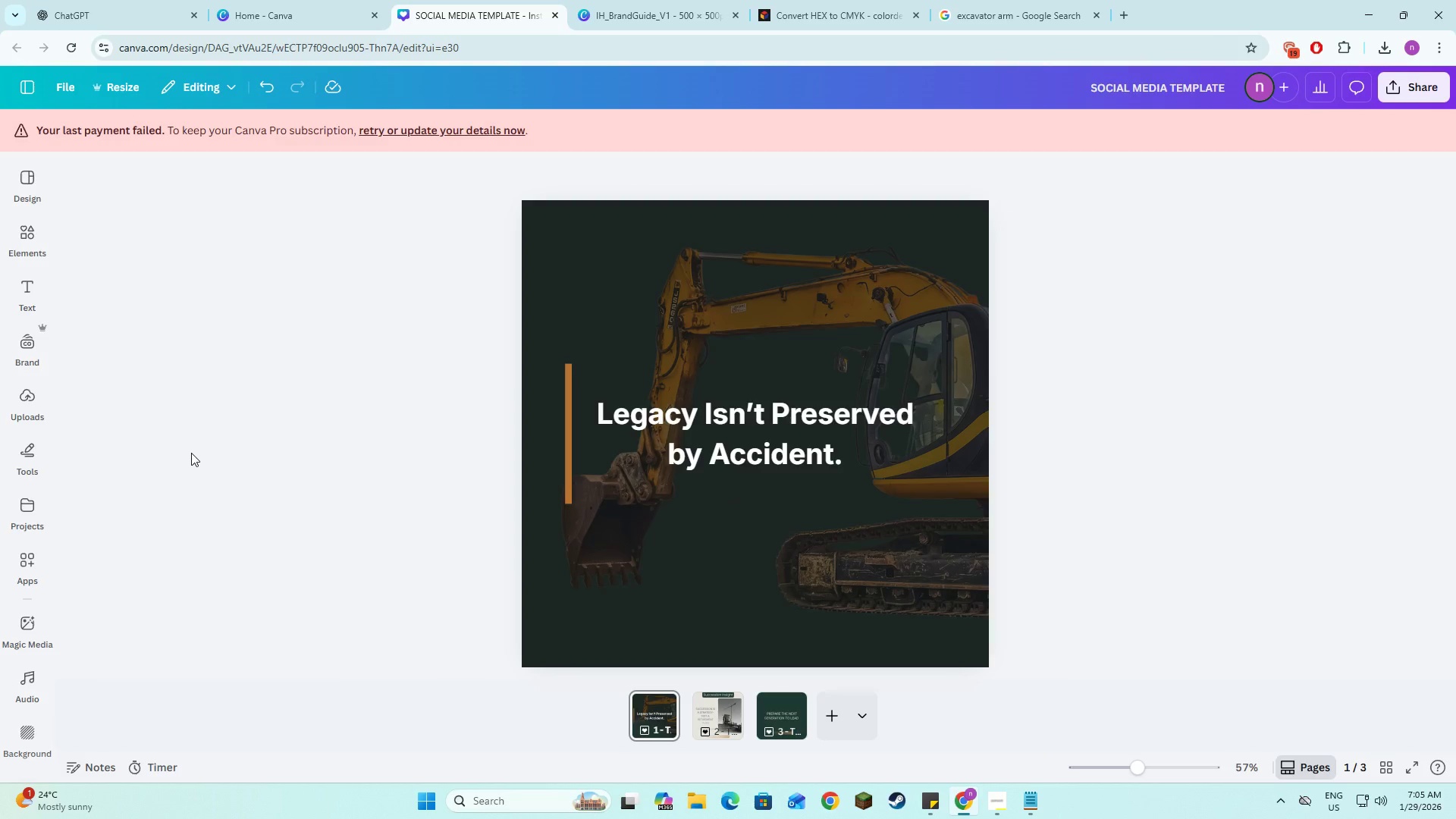 
key(Alt+AltLeft)
 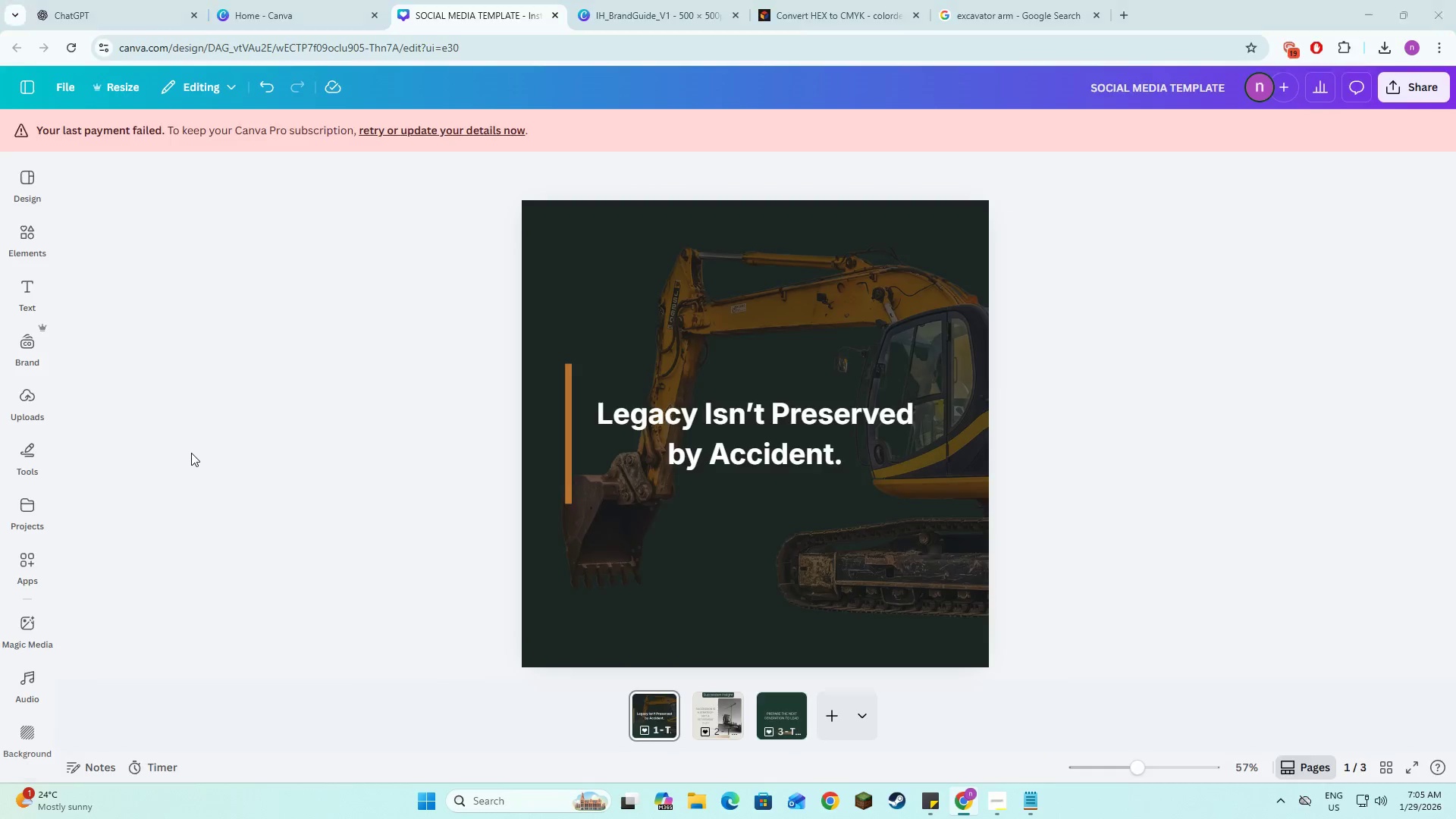 
key(Alt+Tab)